 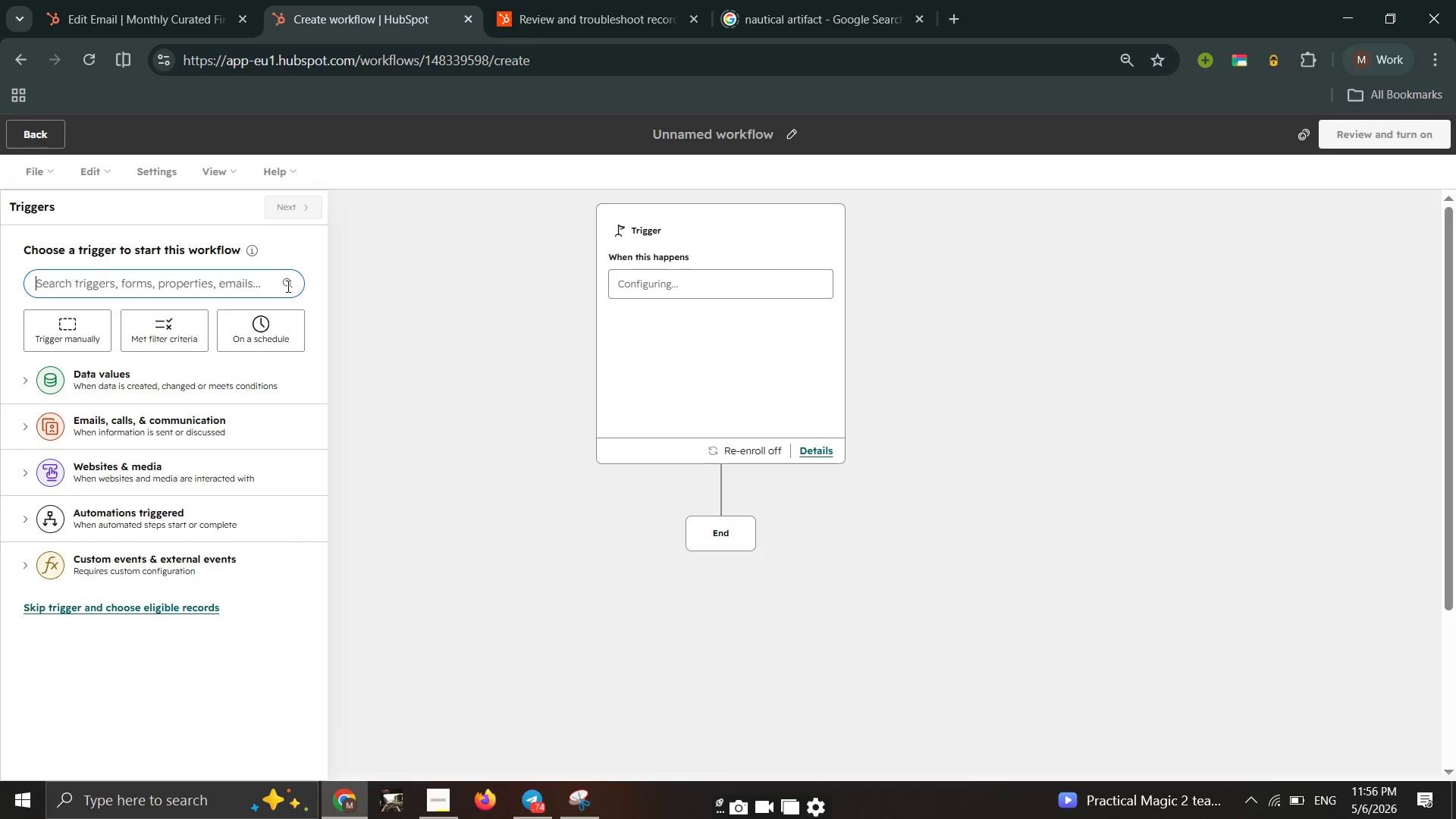 
left_click([76, 322])
 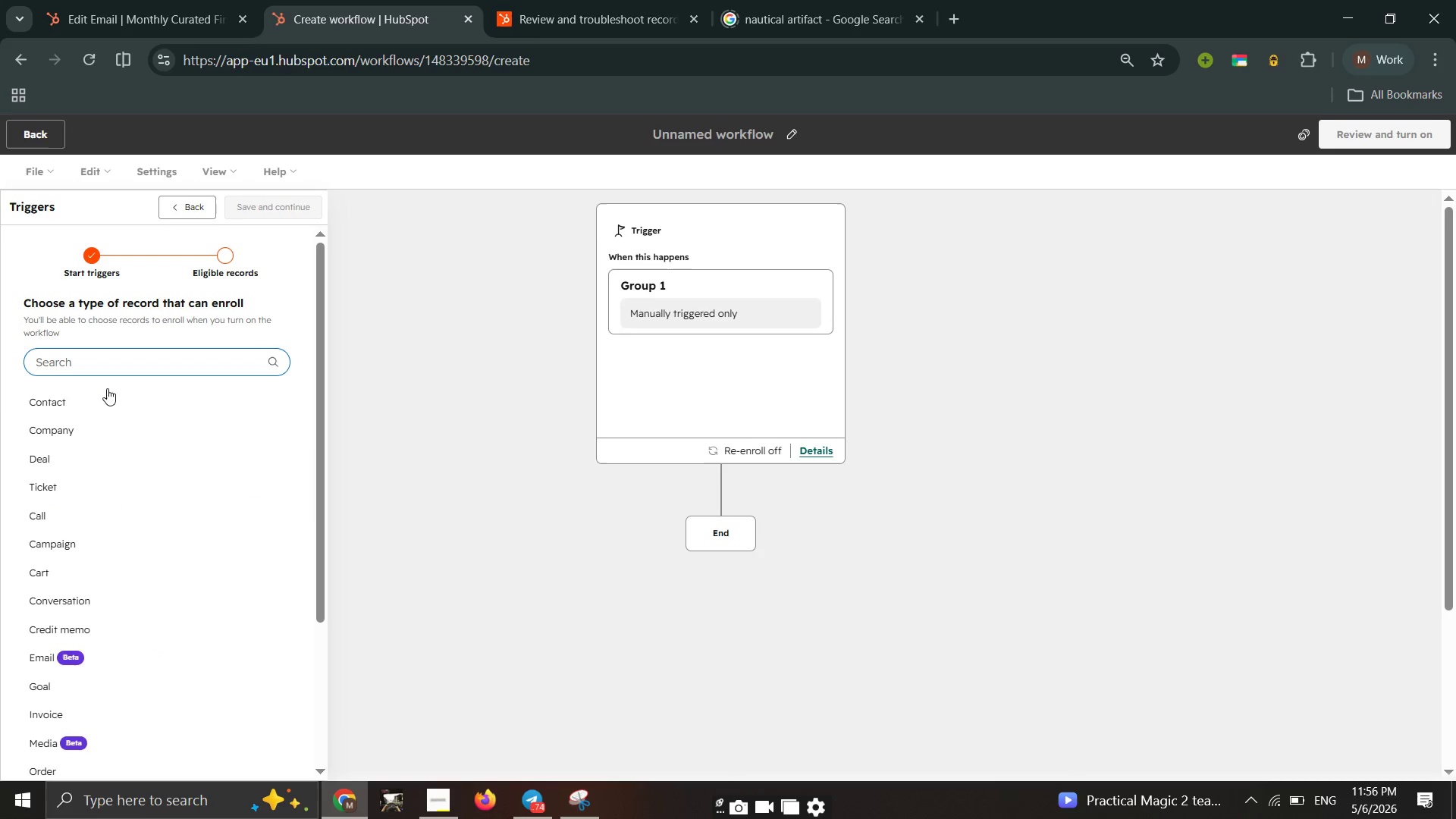 
left_click([97, 400])
 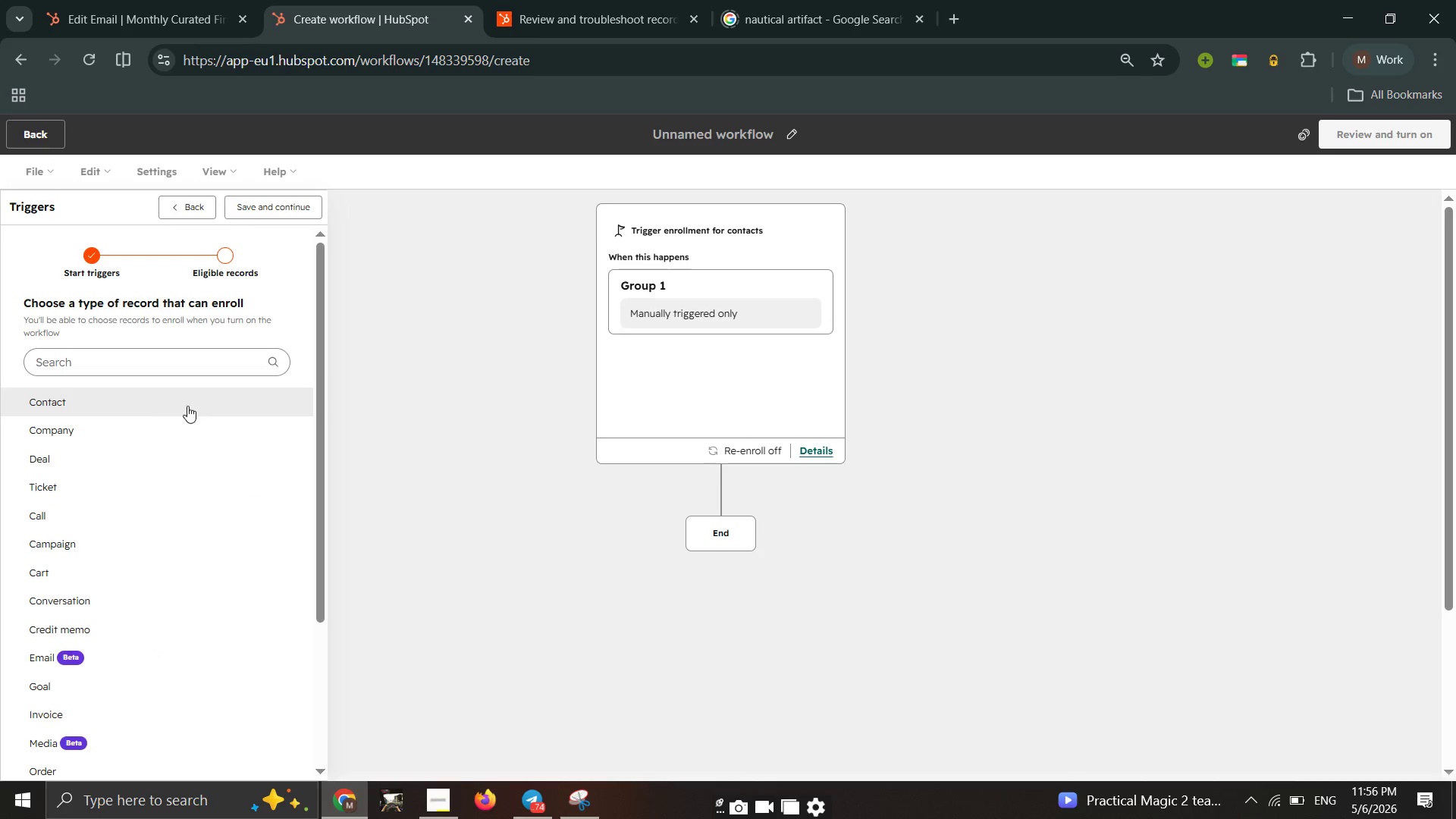 
left_click([187, 406])
 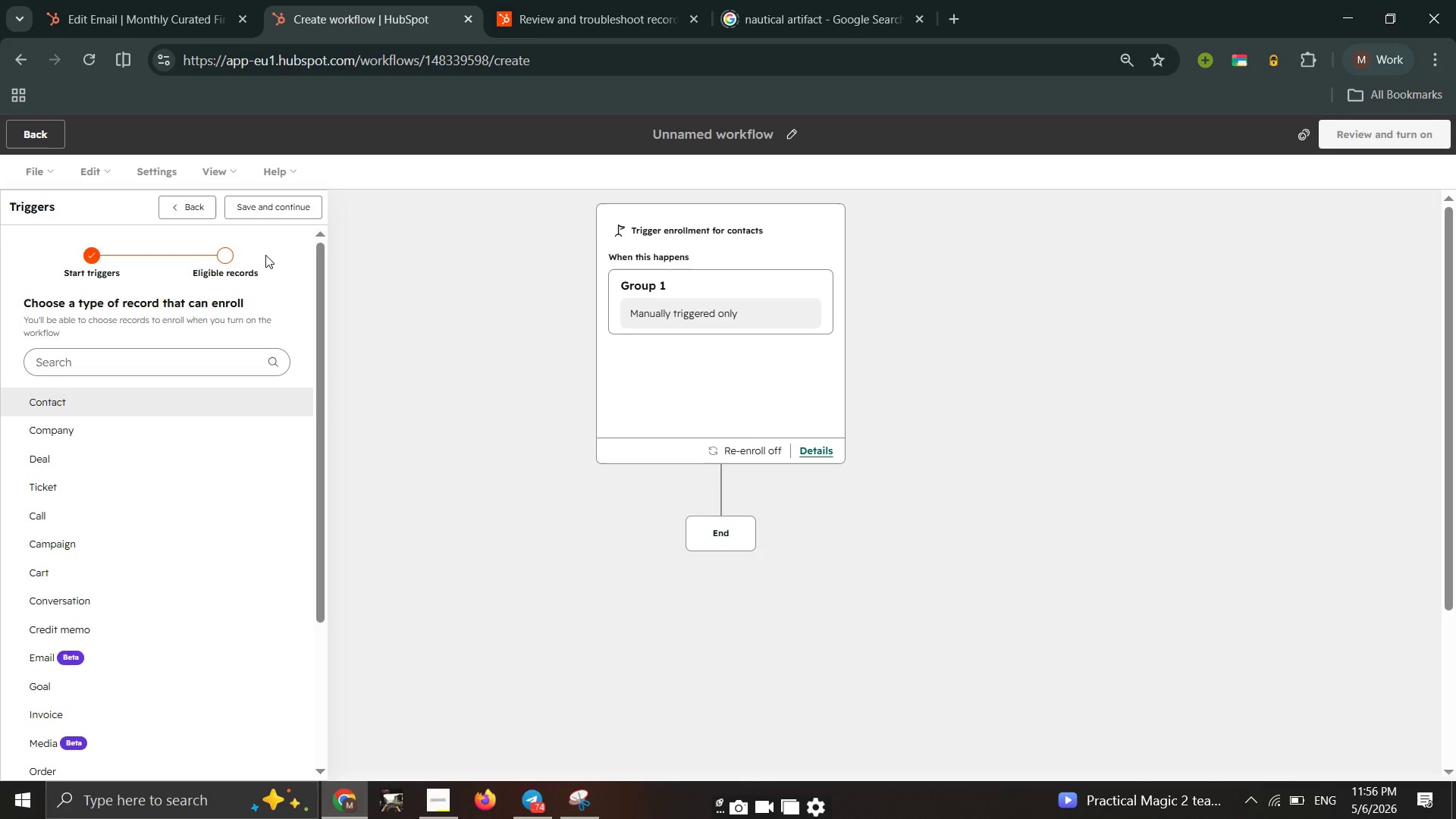 
left_click([278, 208])
 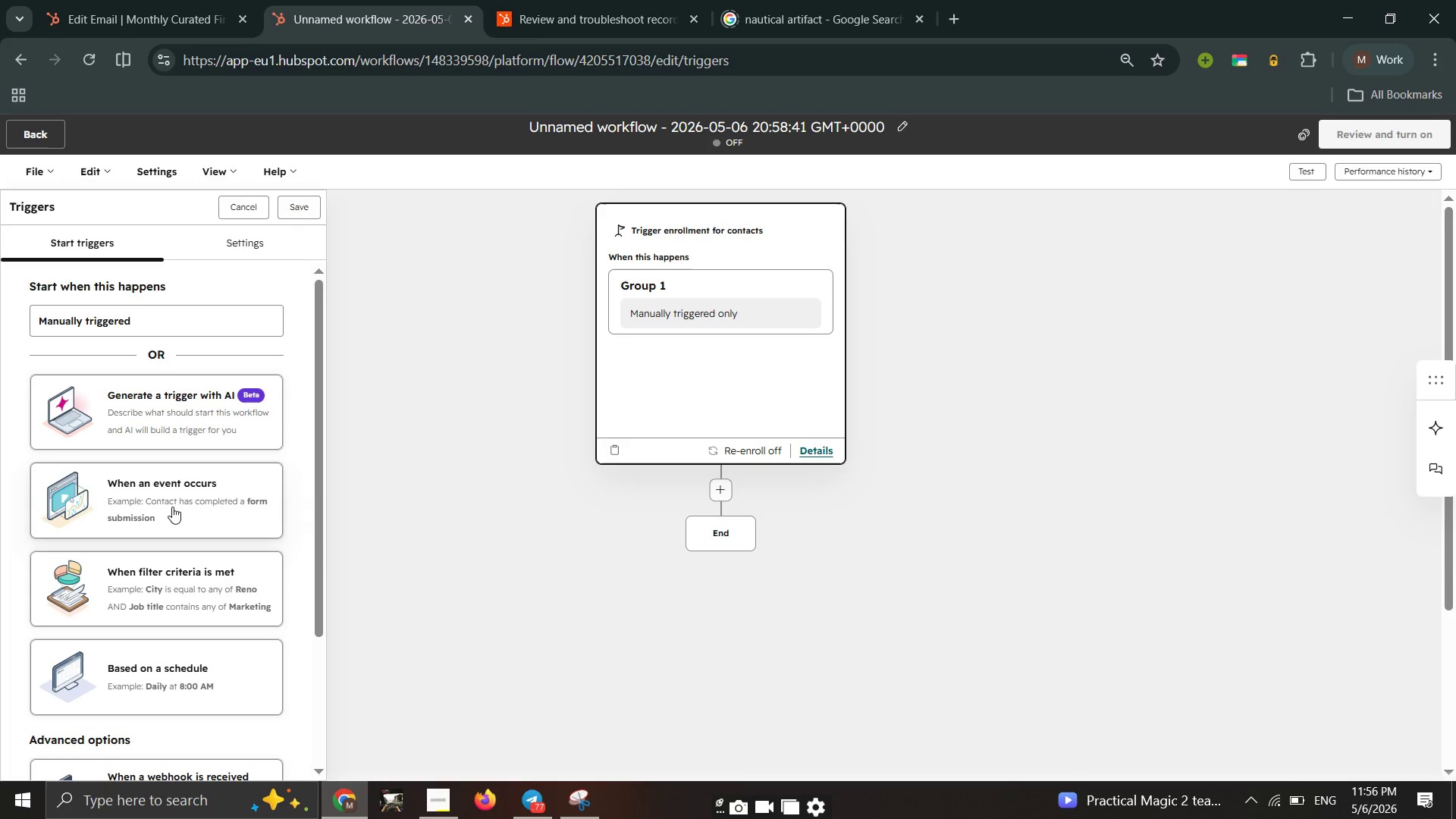 
wait(26.19)
 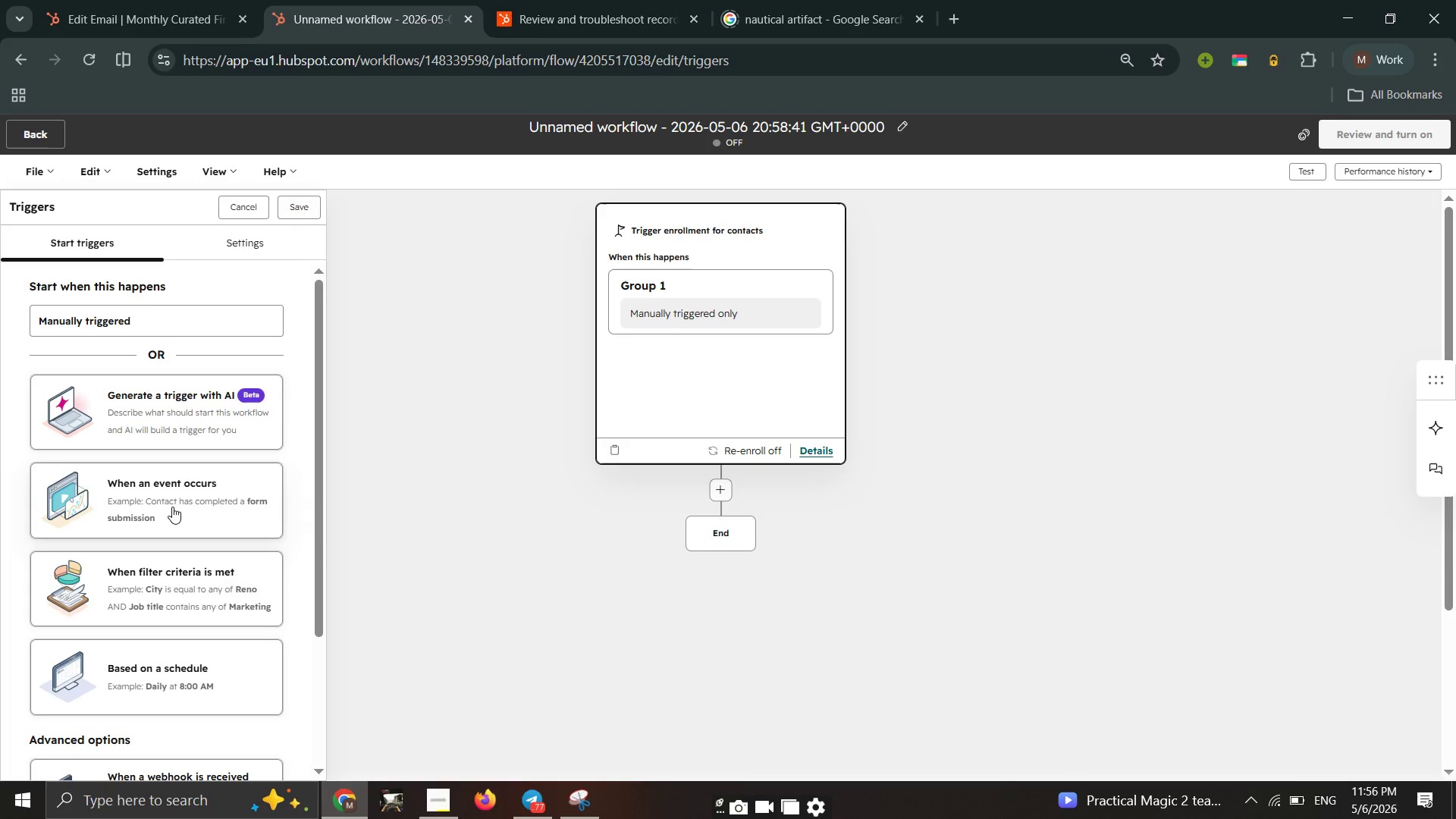 
left_click([177, 506])
 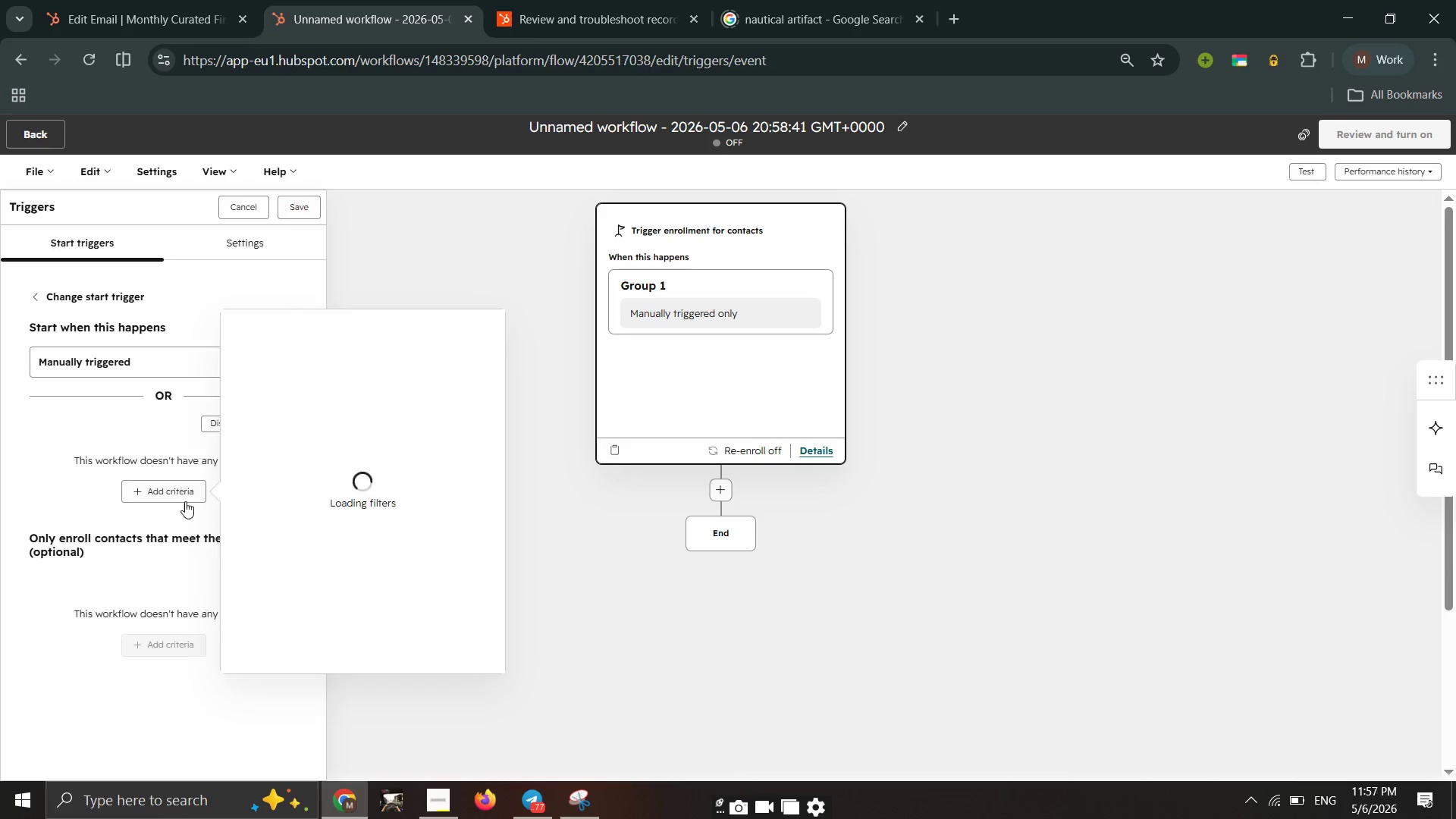 
mouse_move([190, 480])
 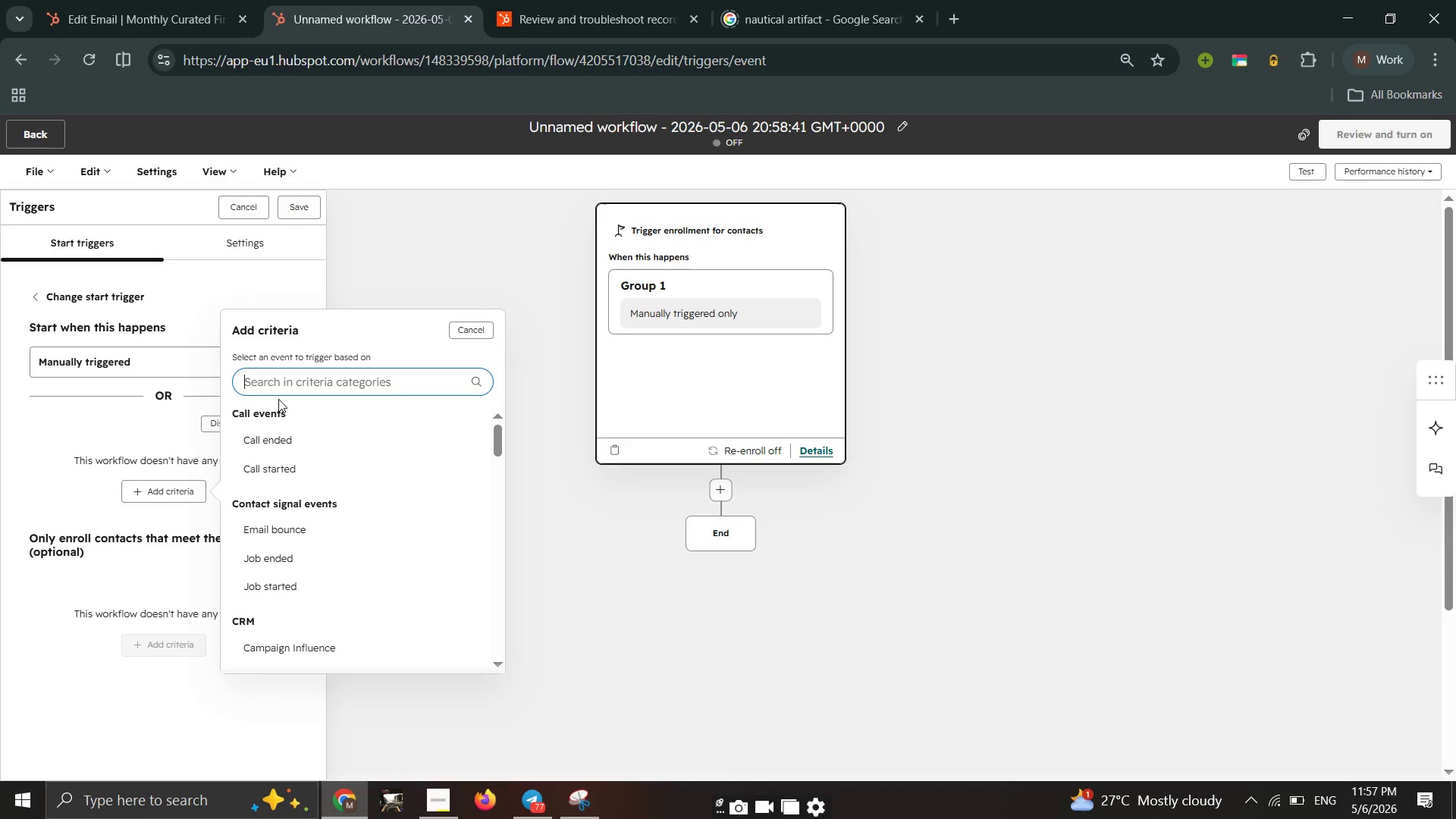 
wait(15.84)
 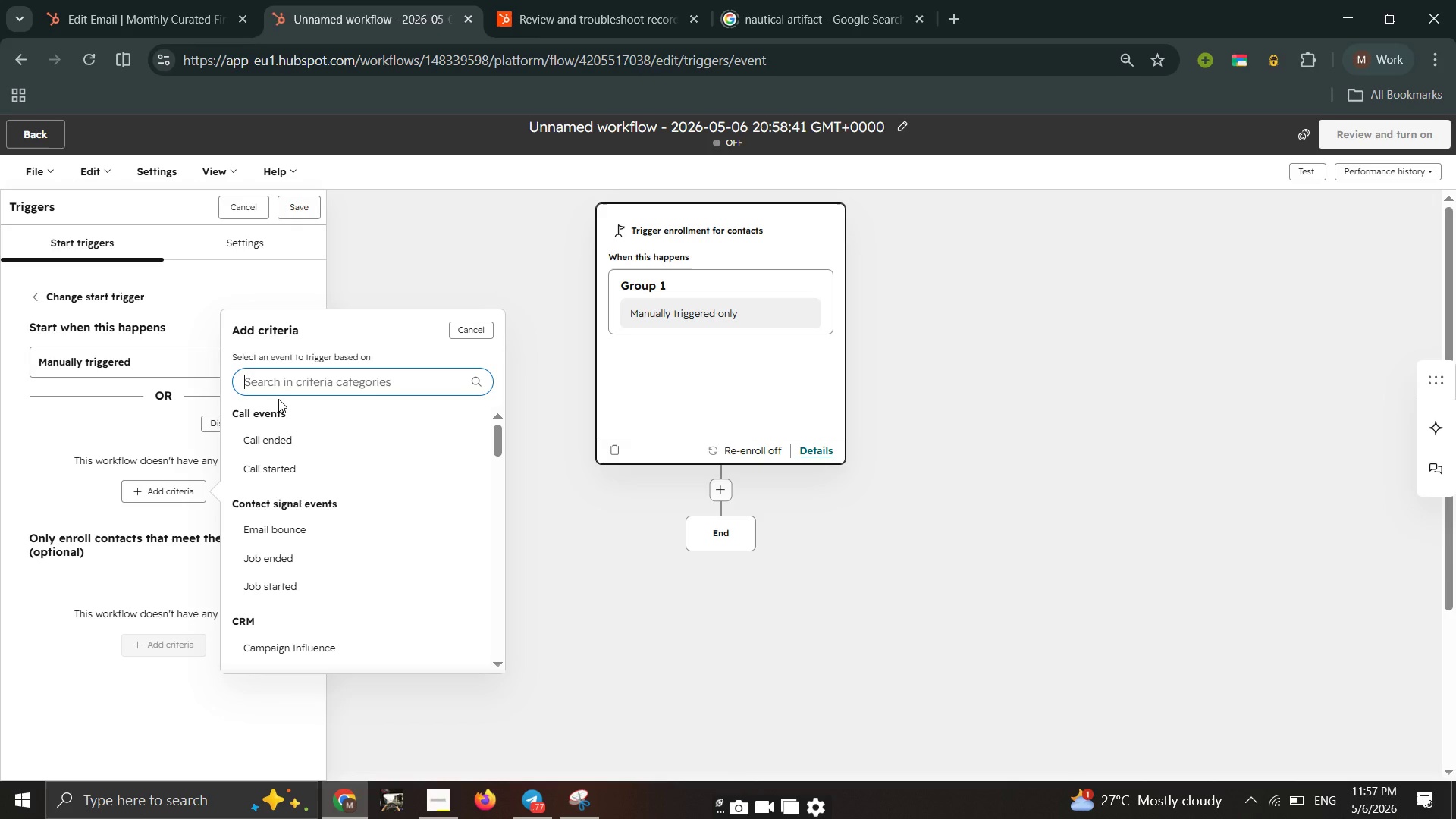 
left_click([448, 792])